 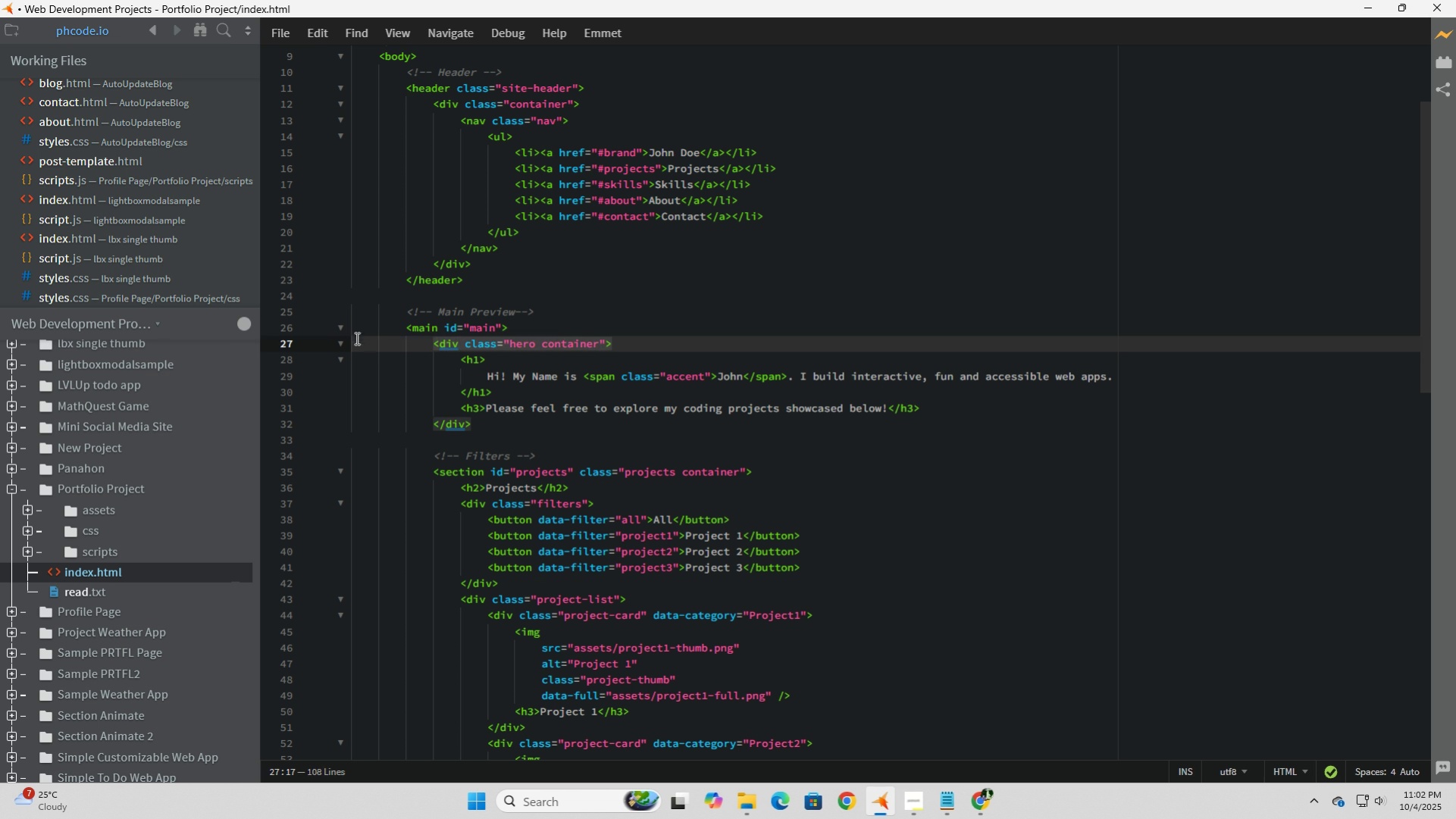 
left_click([536, 339])
 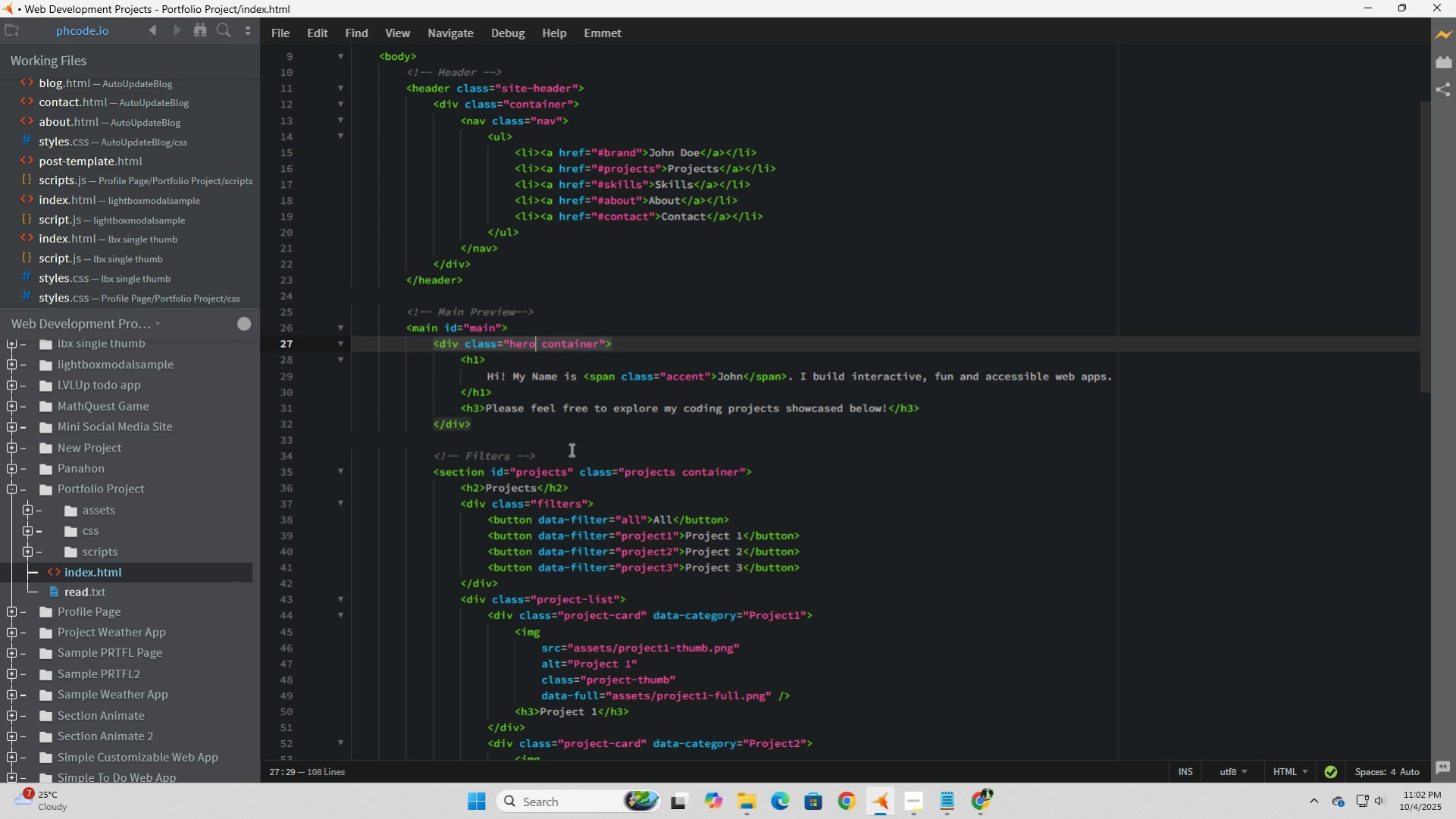 
key(Delete)
 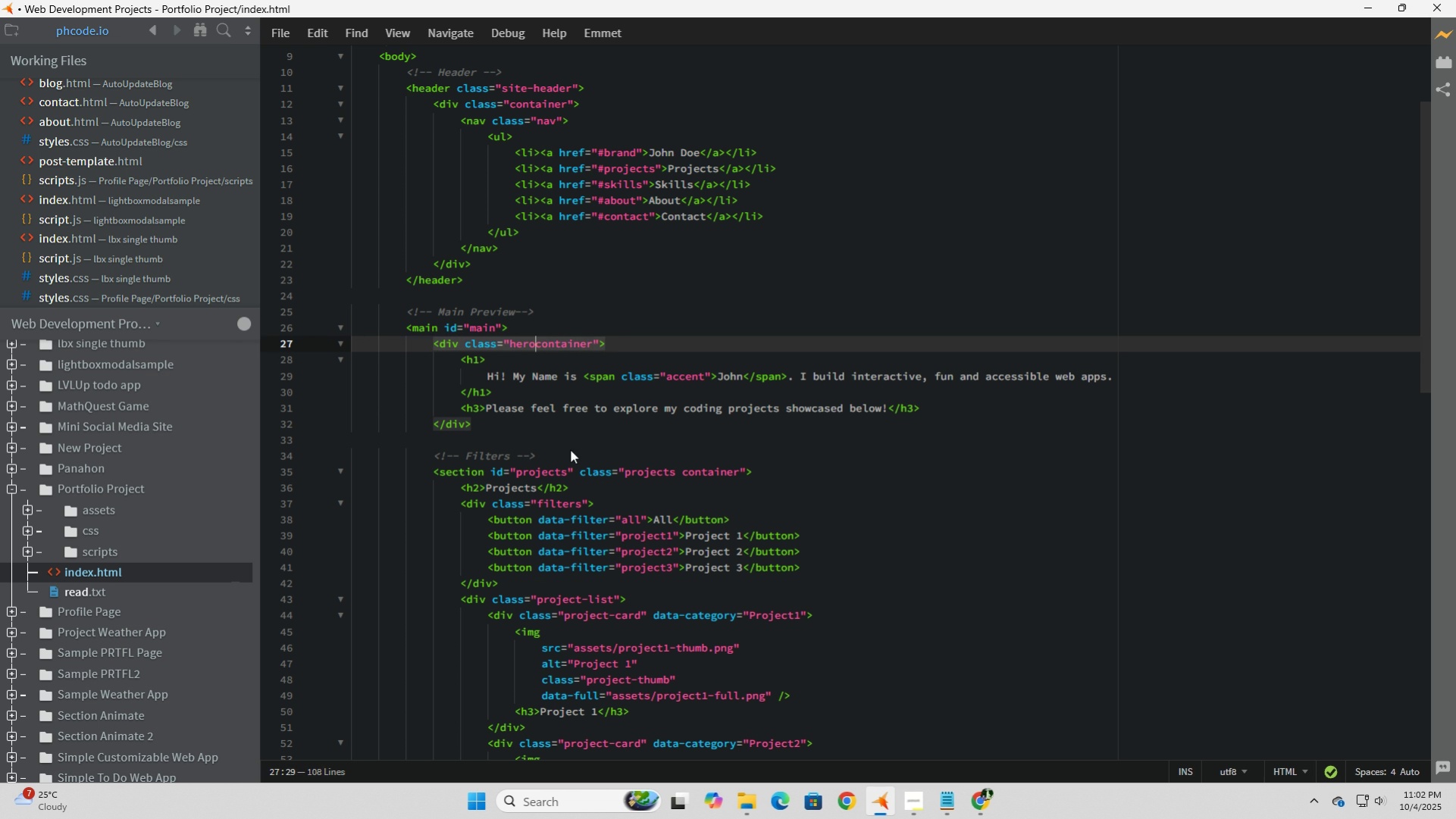 
key(Minus)
 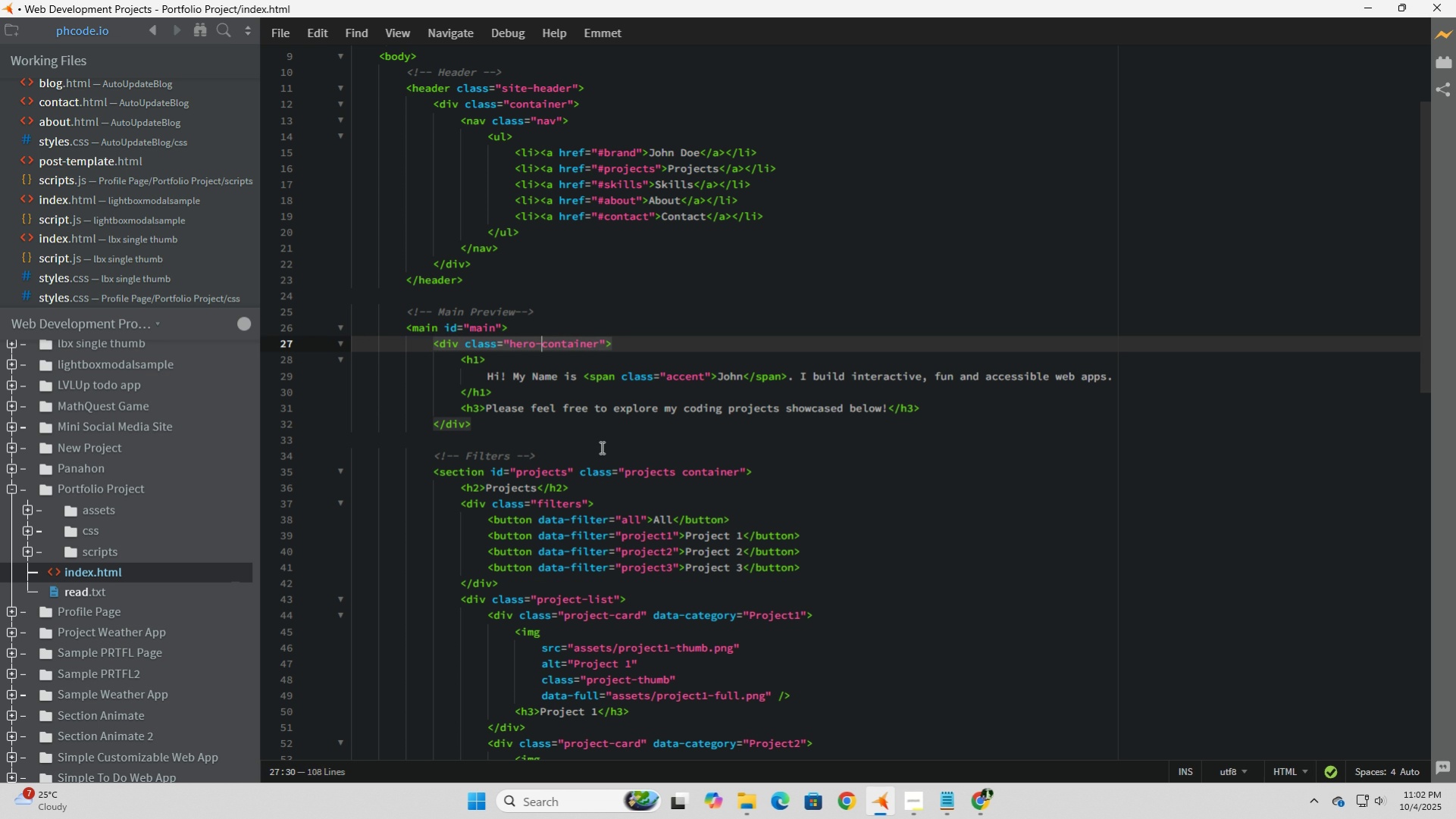 
wait(6.87)
 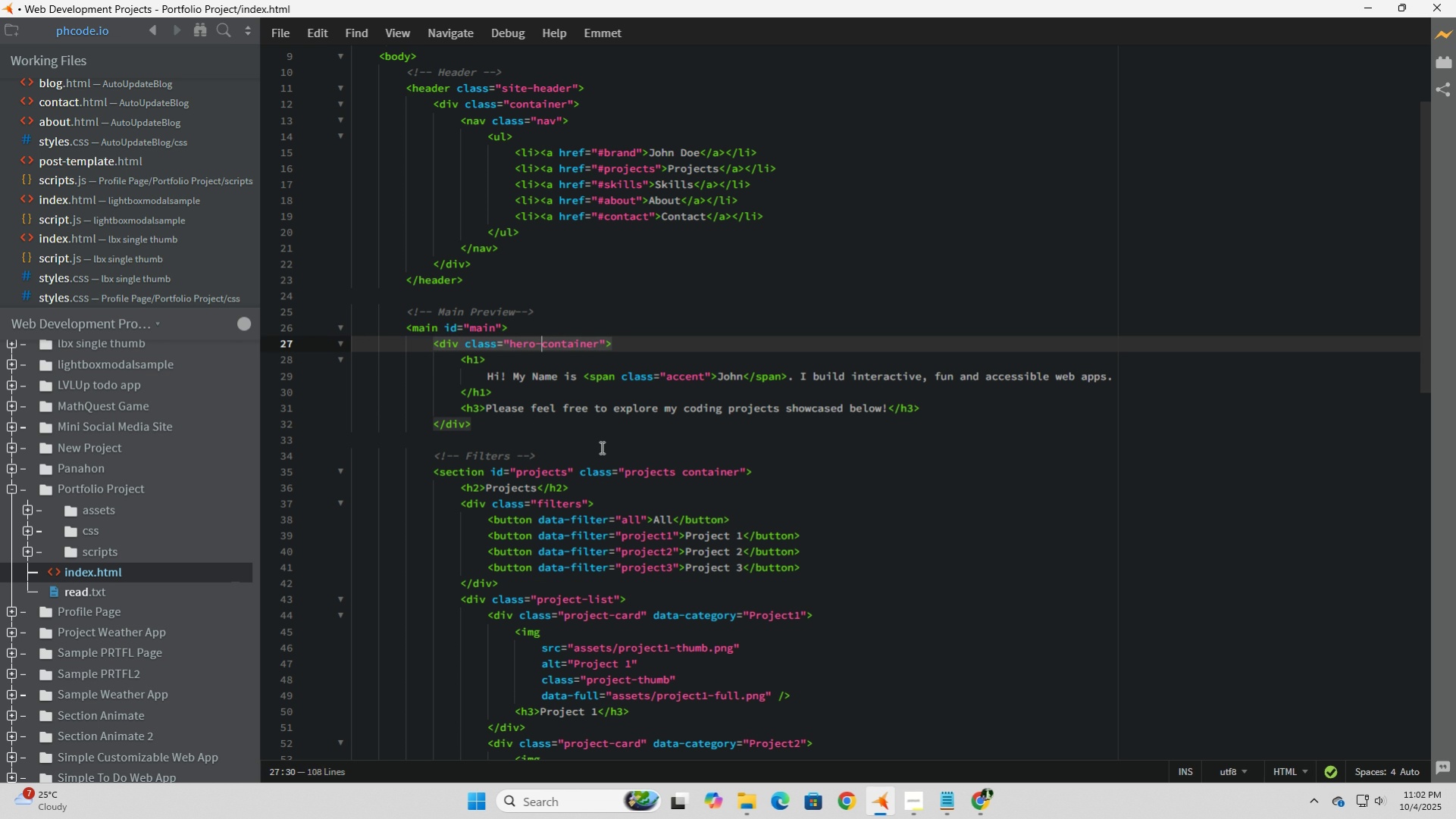 
left_click([23, 511])
 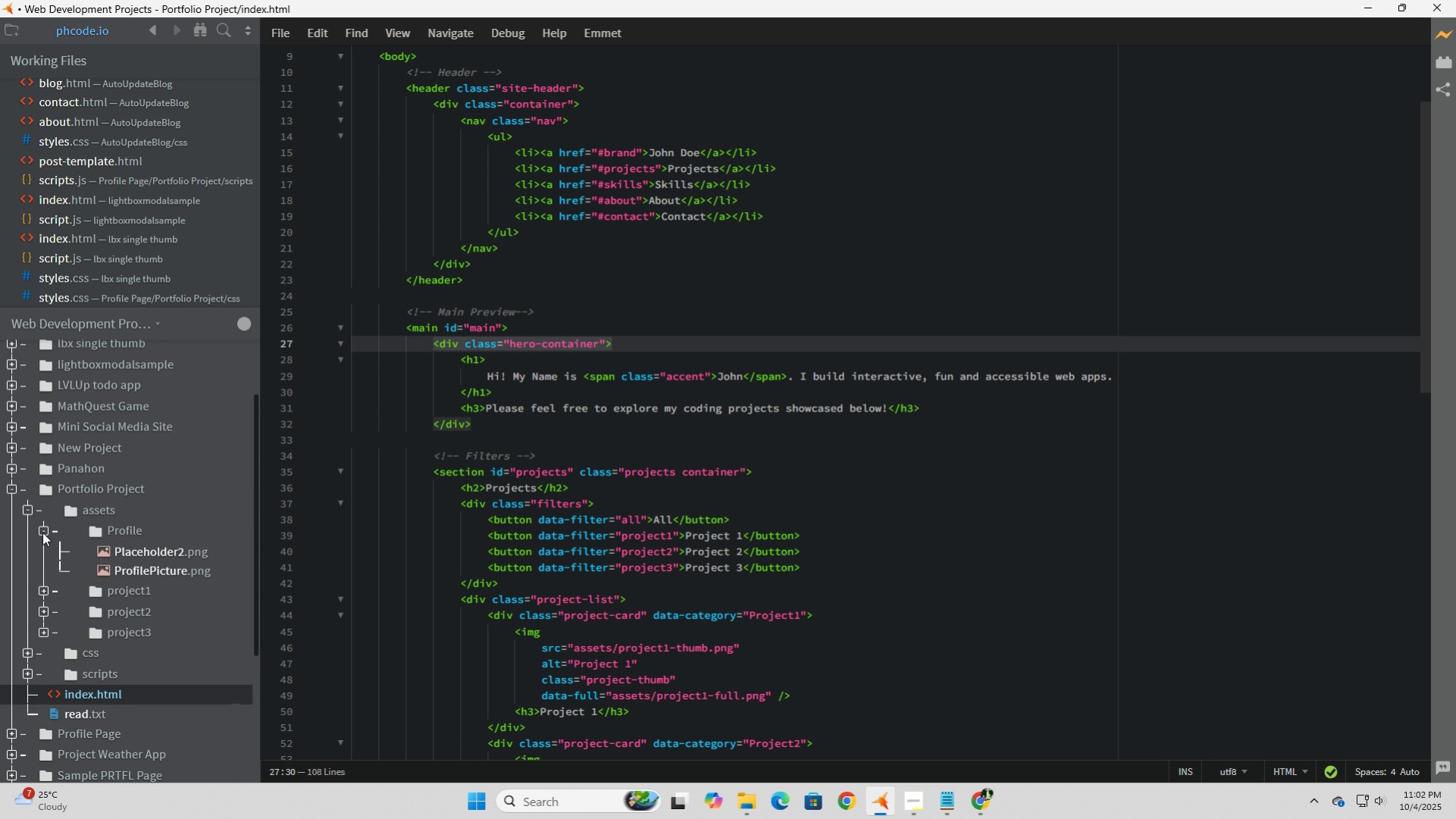 
left_click([42, 530])
 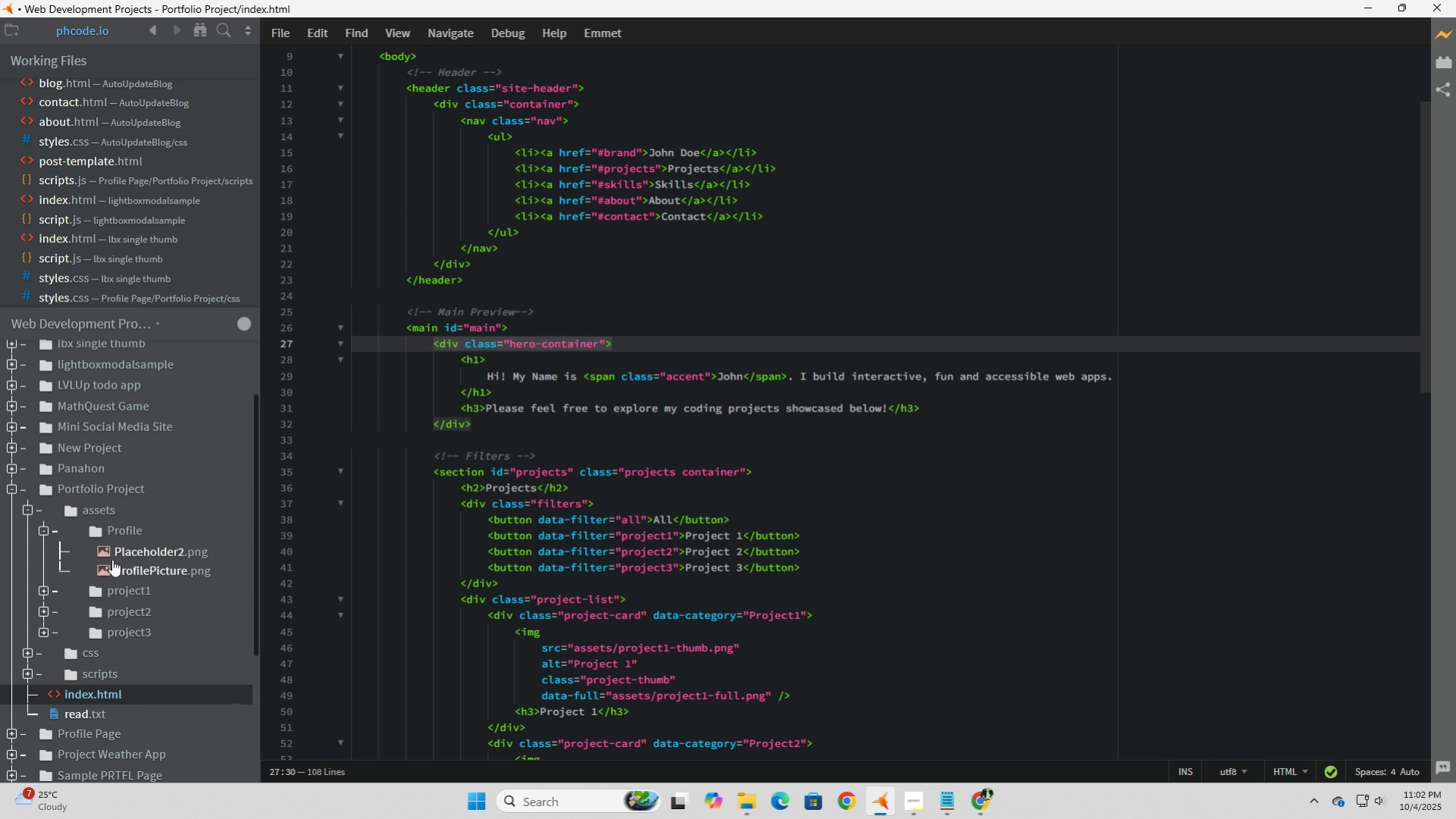 
mouse_move([111, 562])
 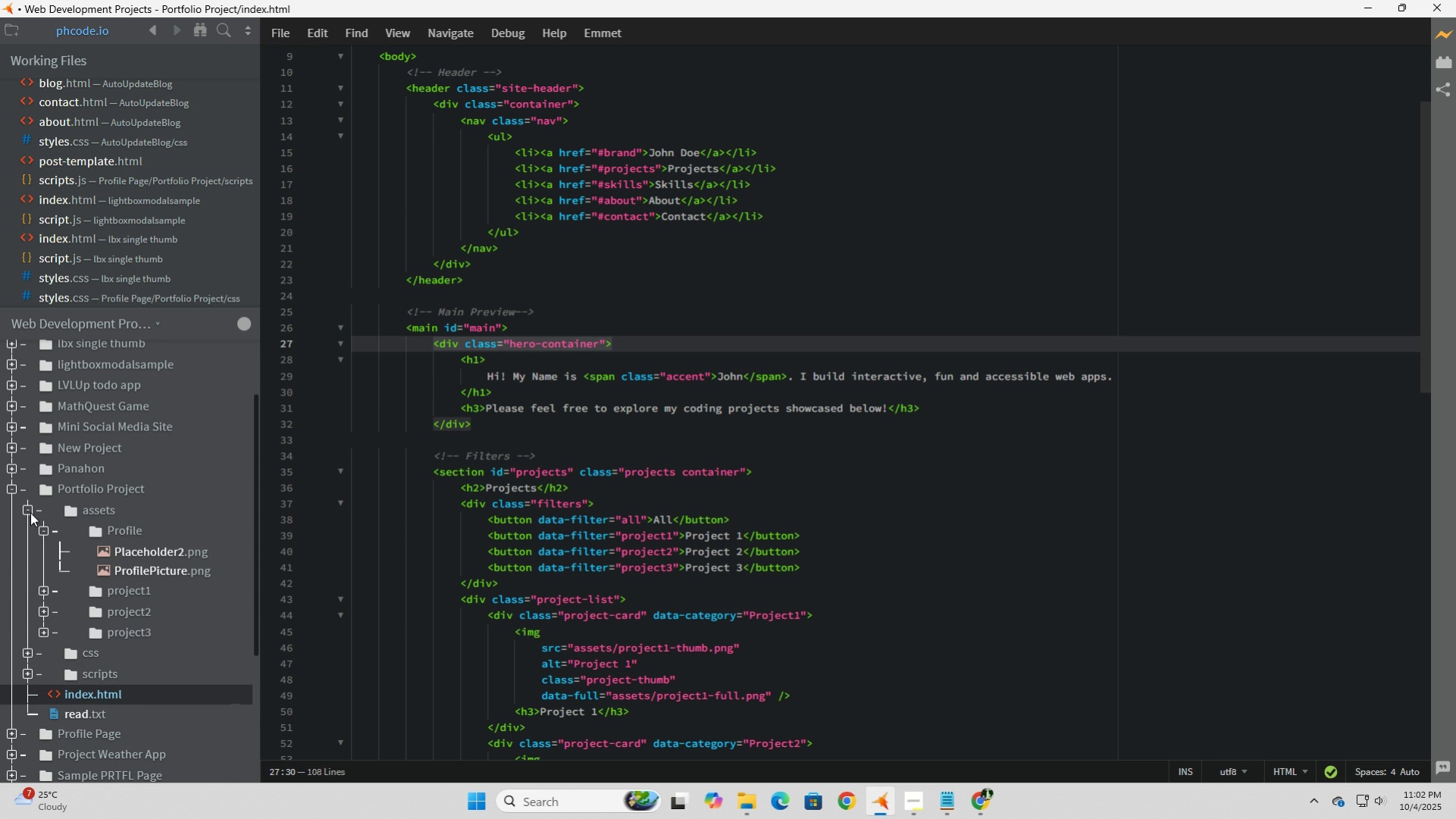 
left_click([30, 509])
 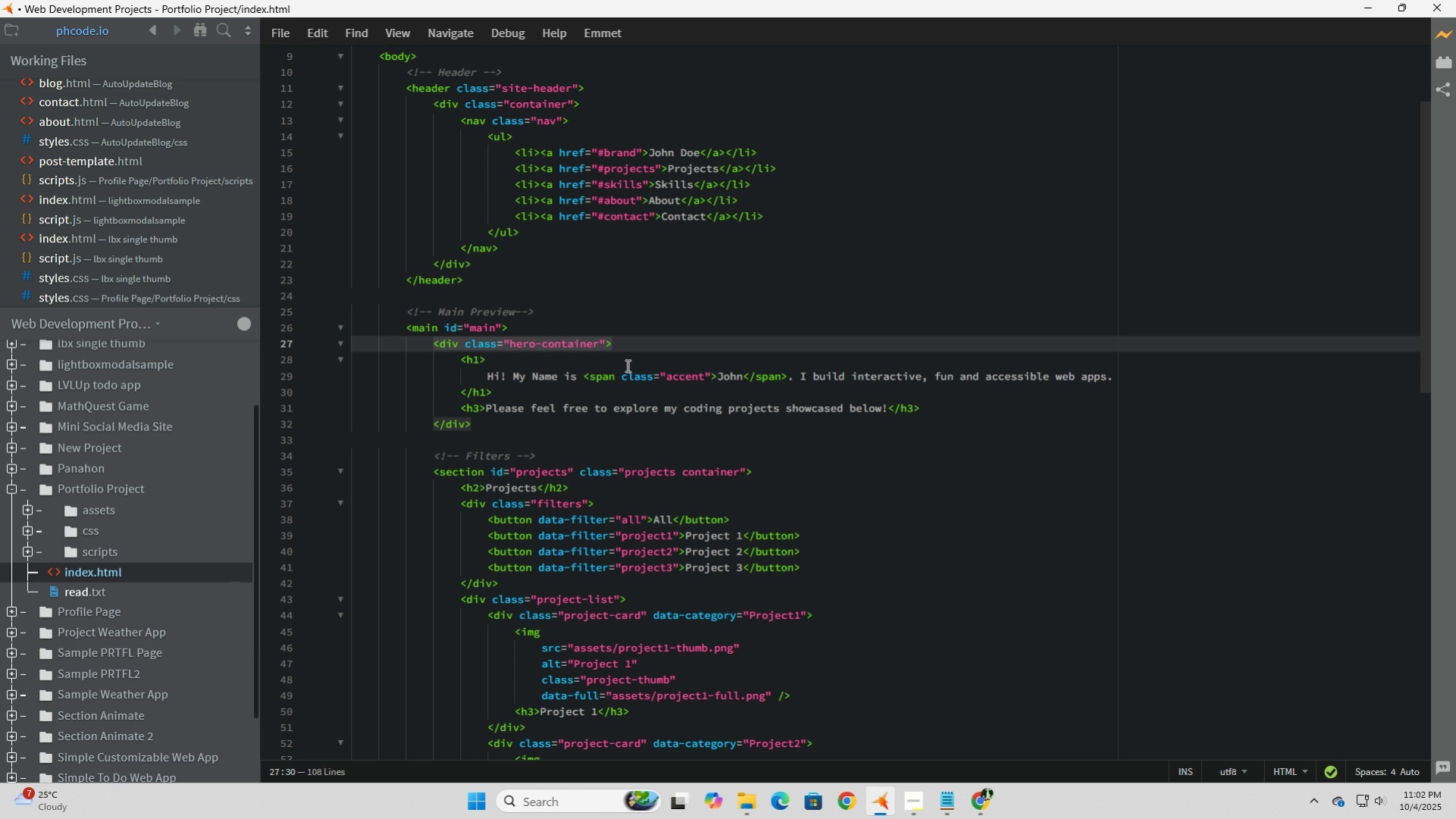 
left_click([626, 365])
 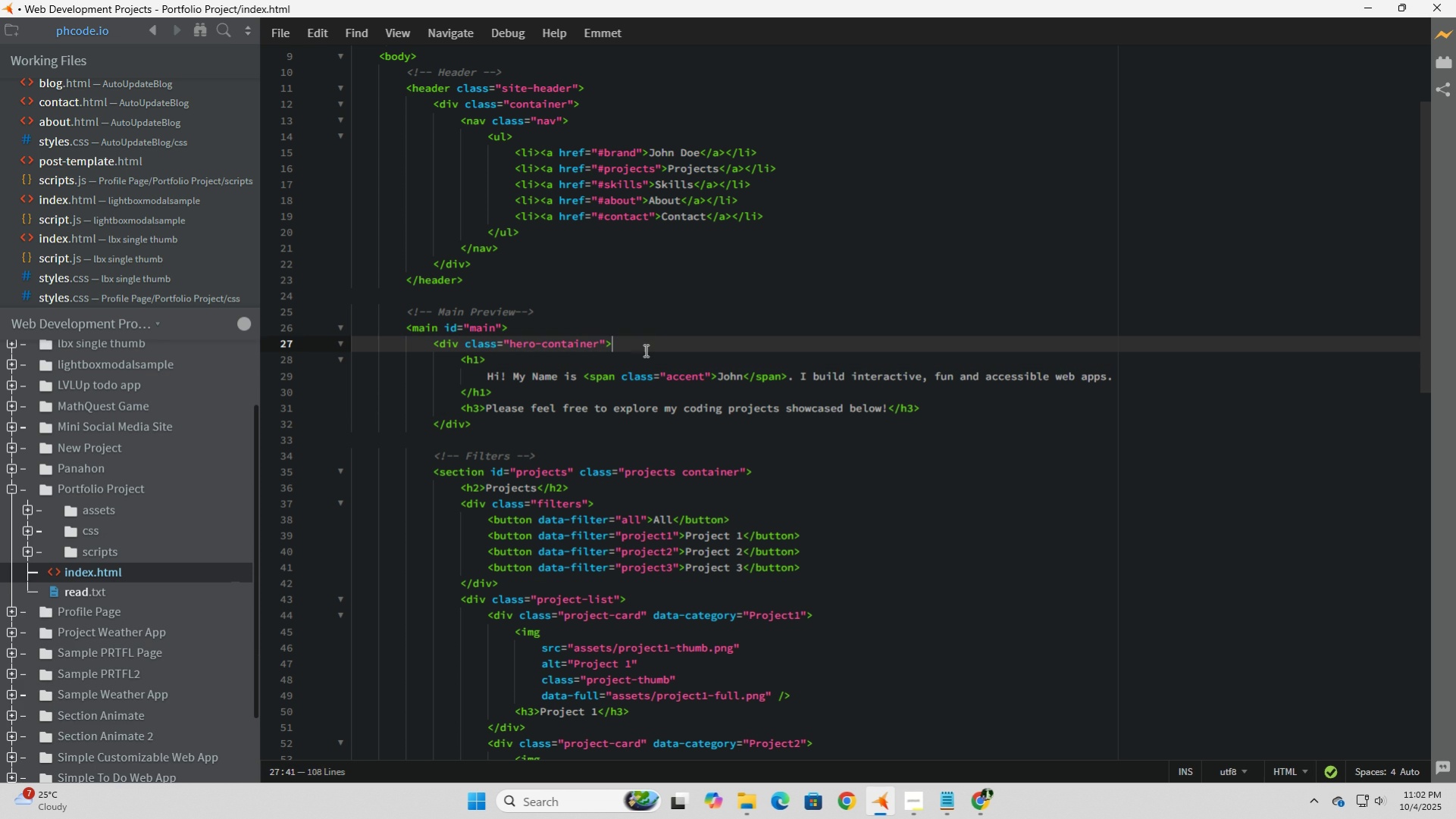 
left_click([644, 350])
 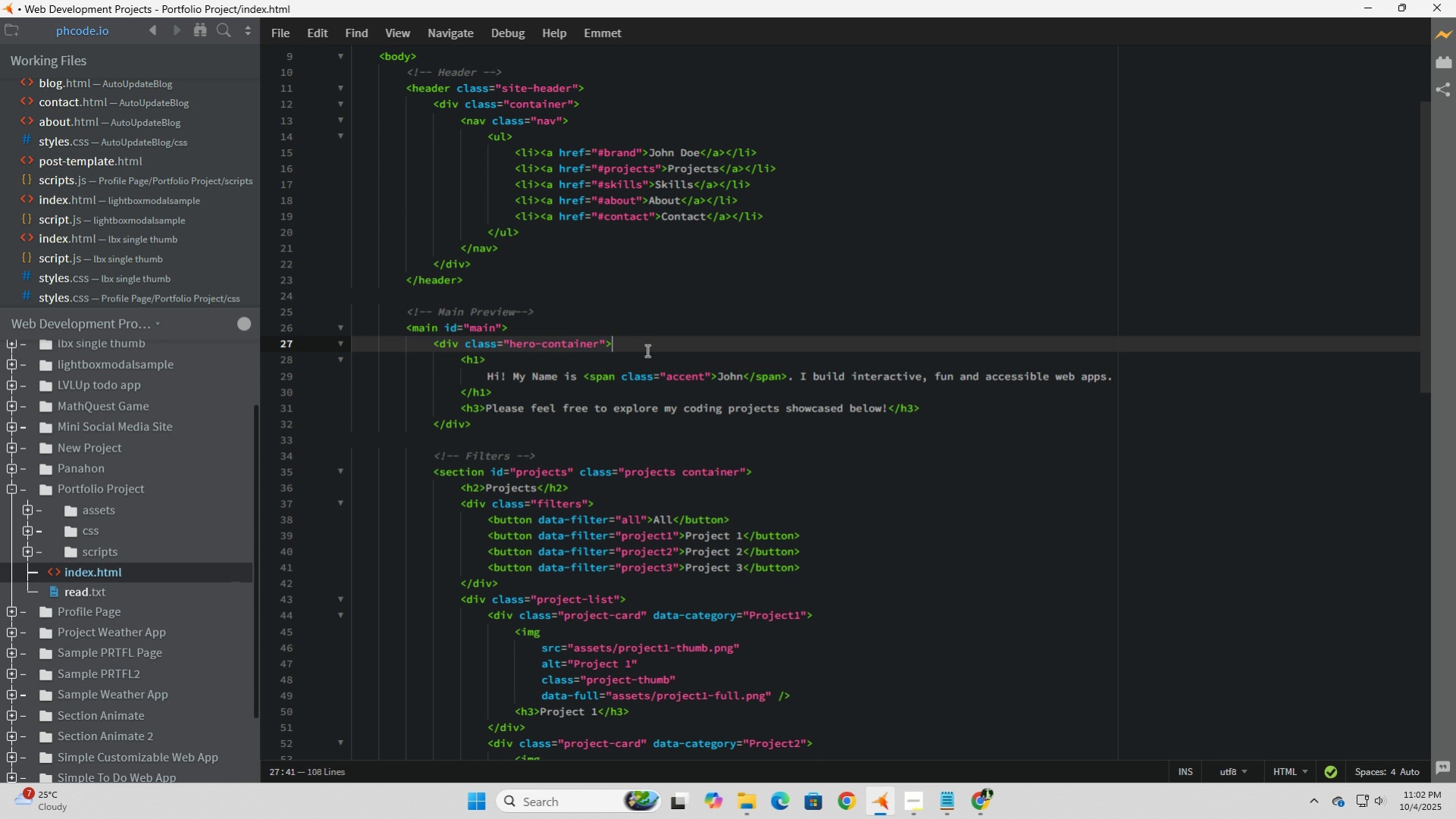 
key(Enter)